 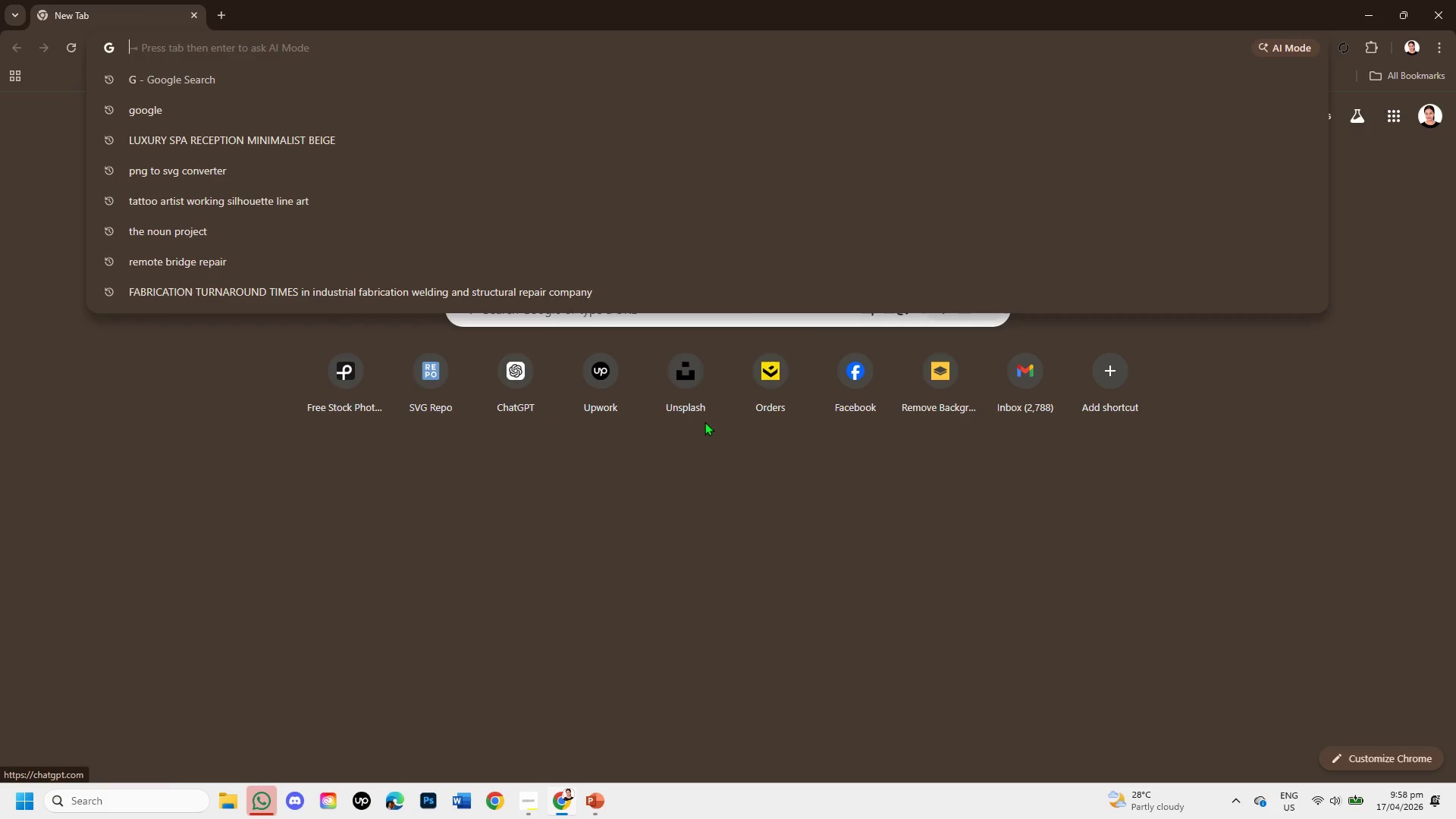 
left_click([162, 443])
 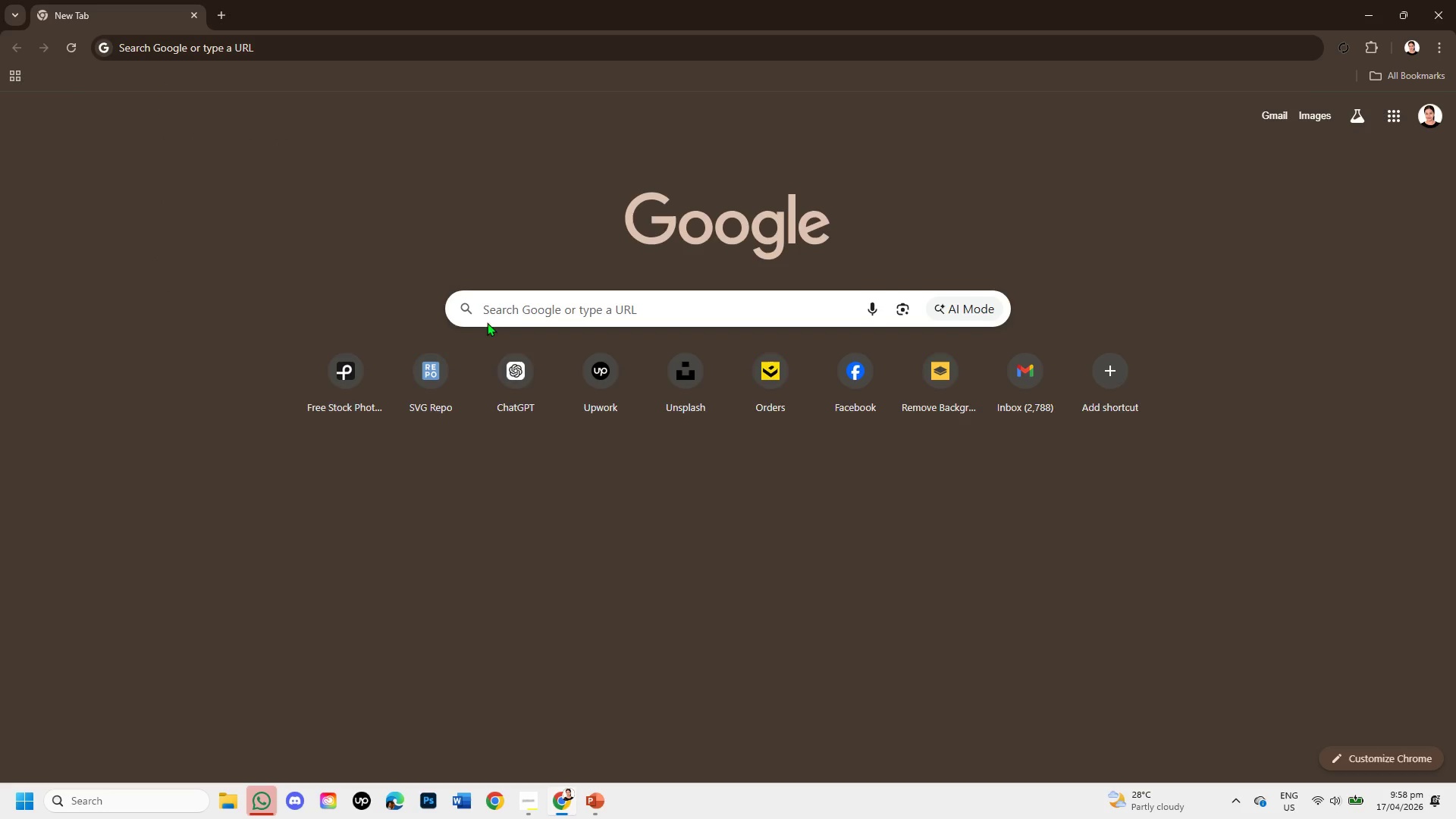 
left_click([536, 300])
 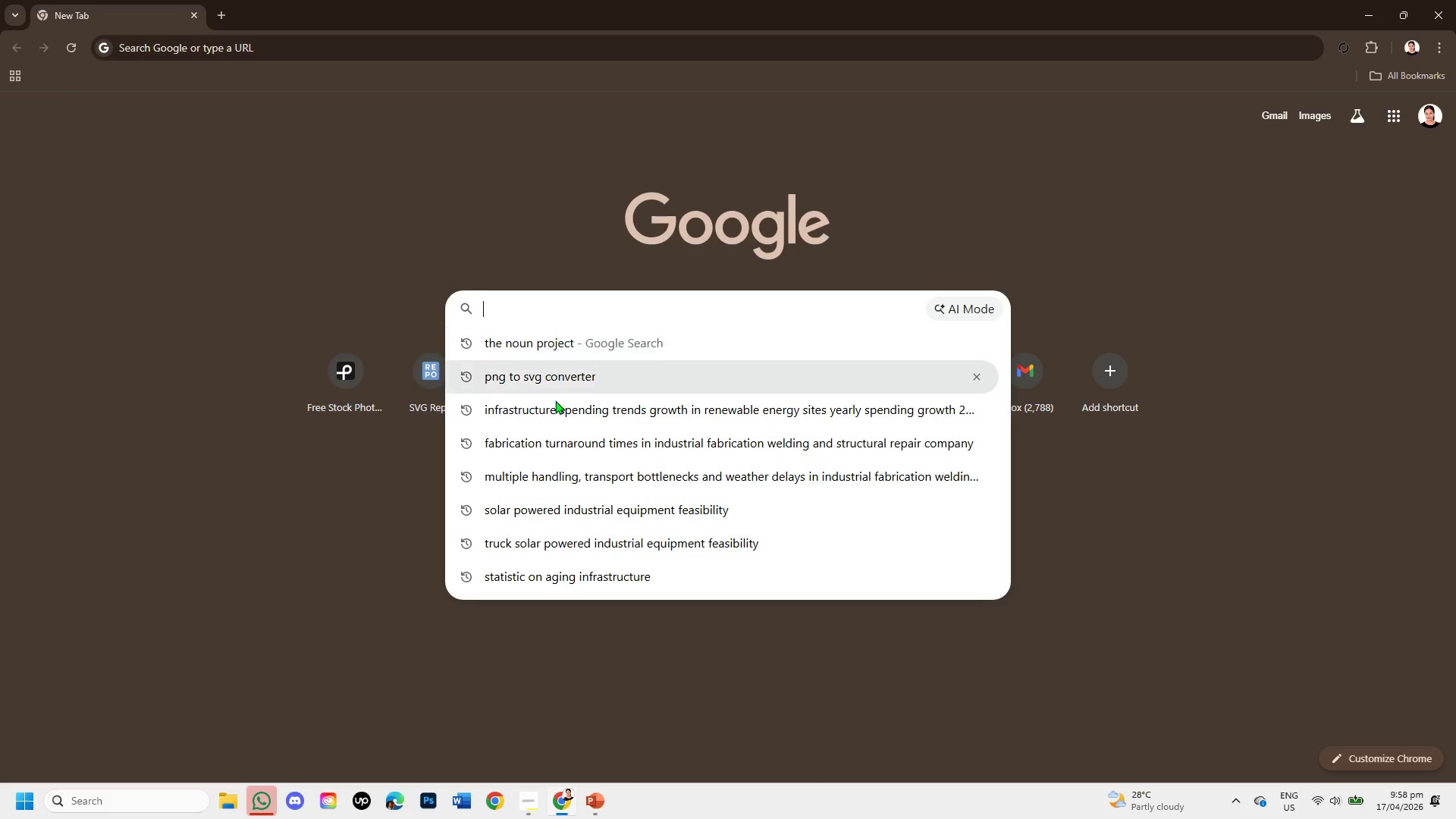 
left_click([556, 412])
 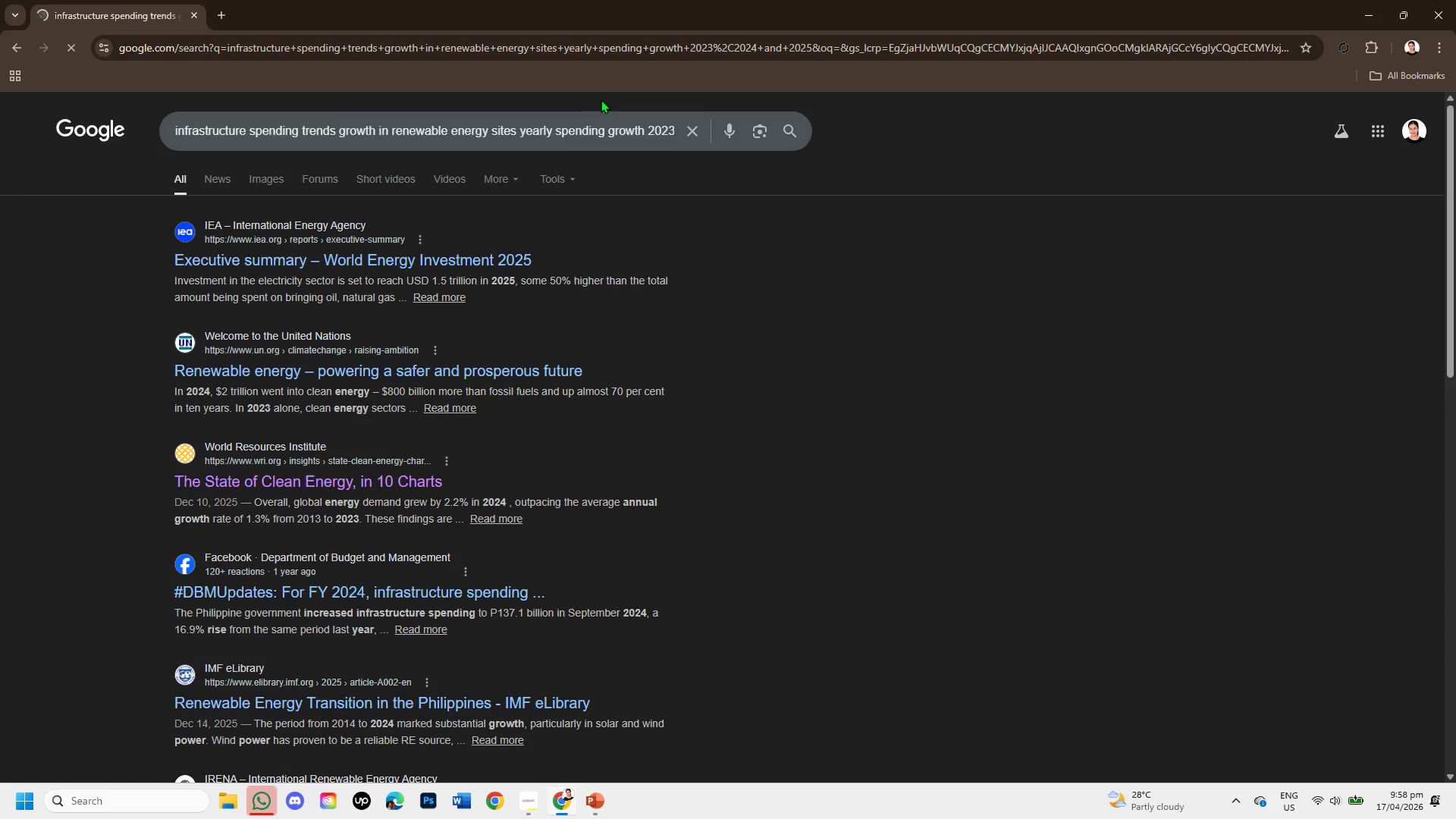 
left_click_drag(start_coordinate=[618, 136], to_coordinate=[824, 140])
 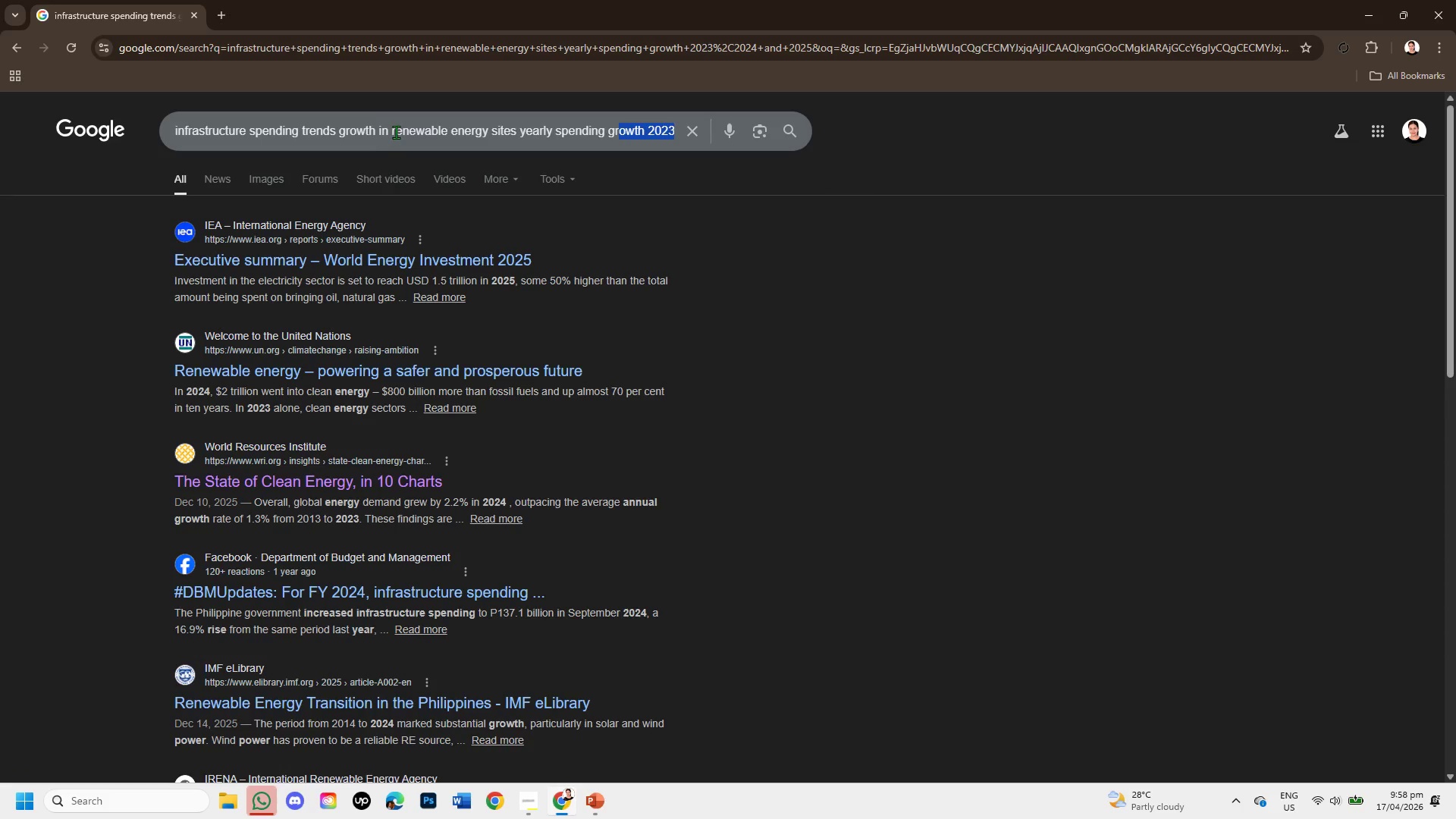 
left_click([407, 133])
 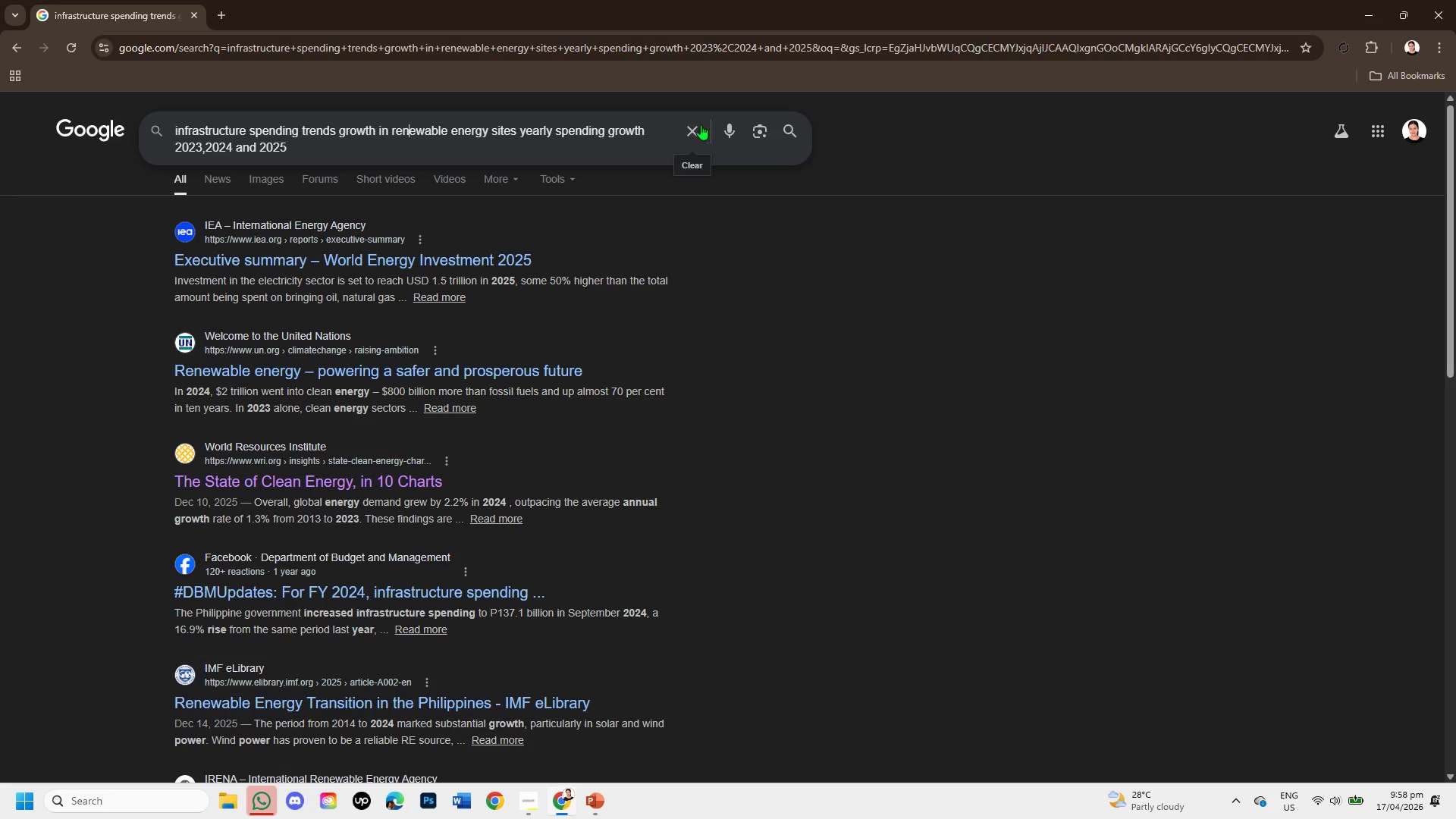 
left_click([691, 124])
 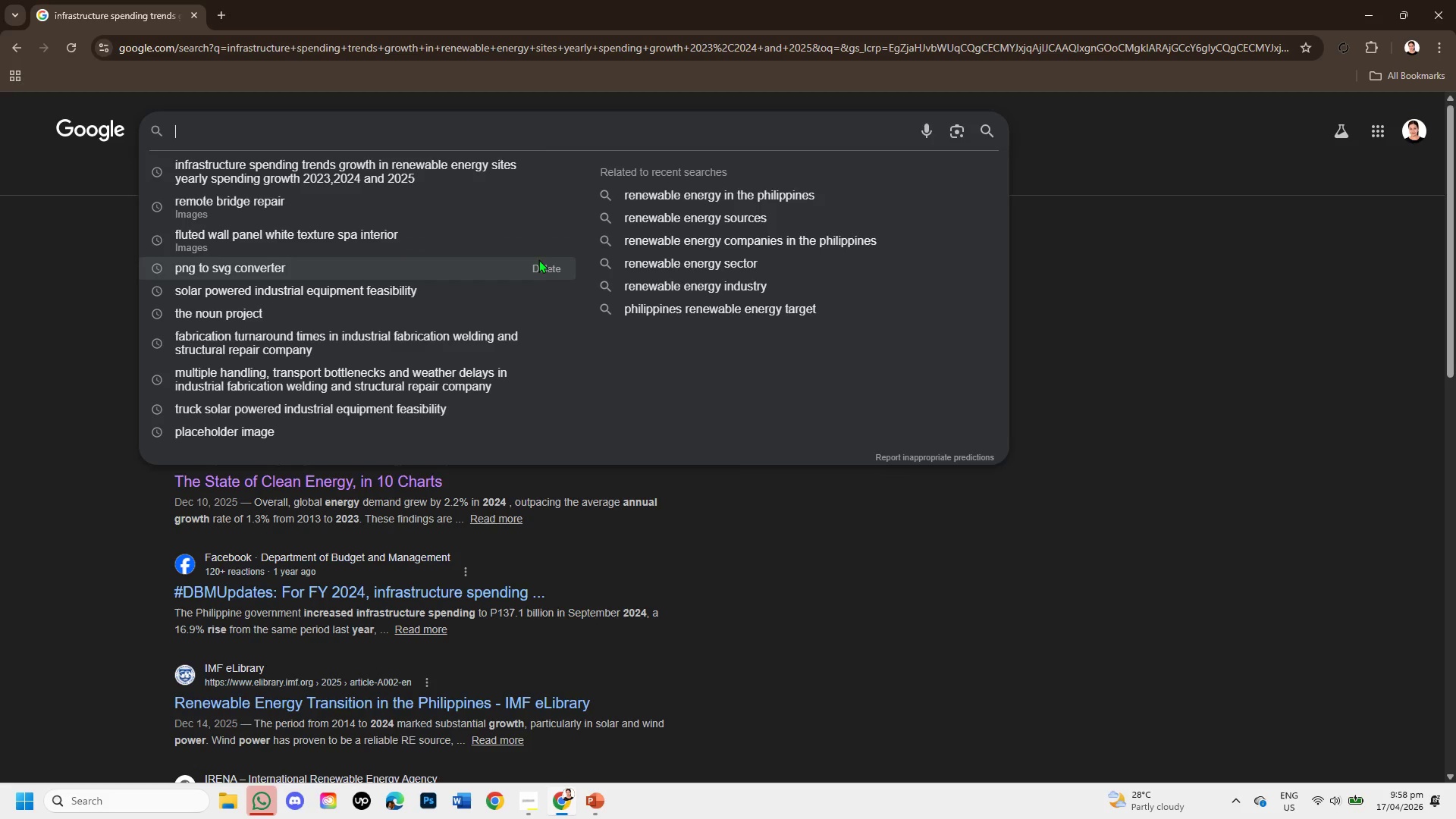 
left_click([509, 334])
 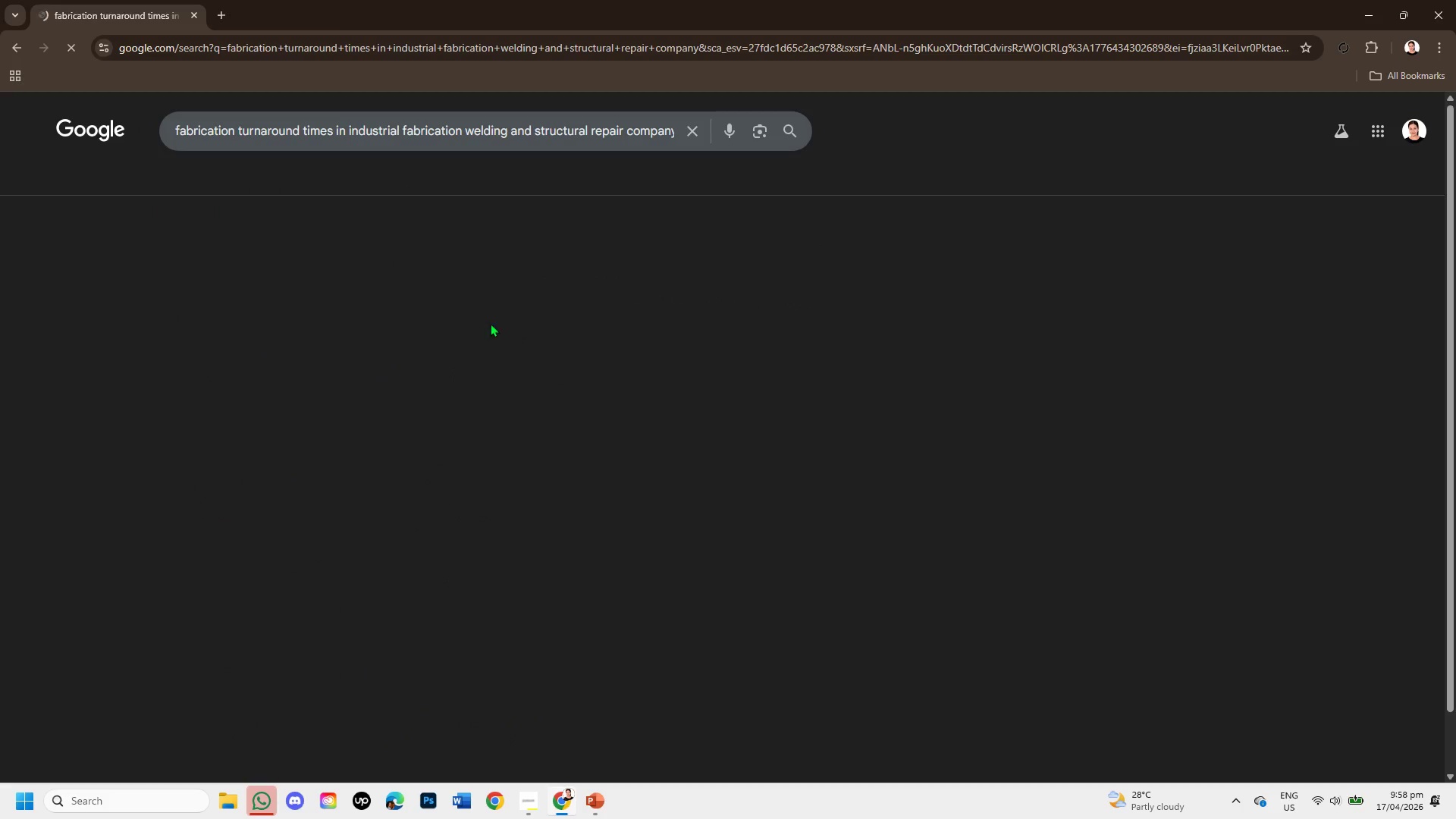 
mouse_move([427, 271])
 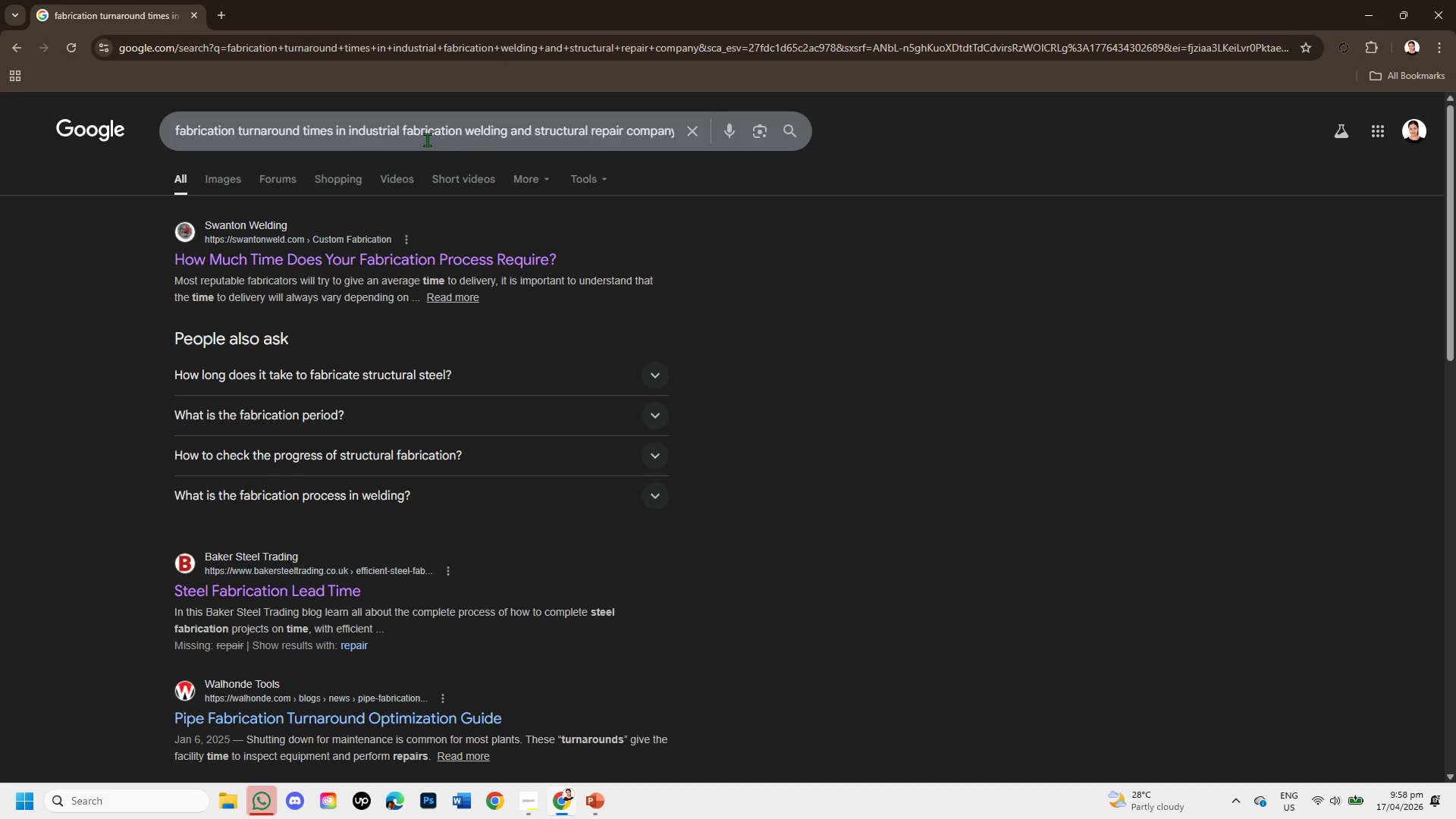 
wait(5.42)
 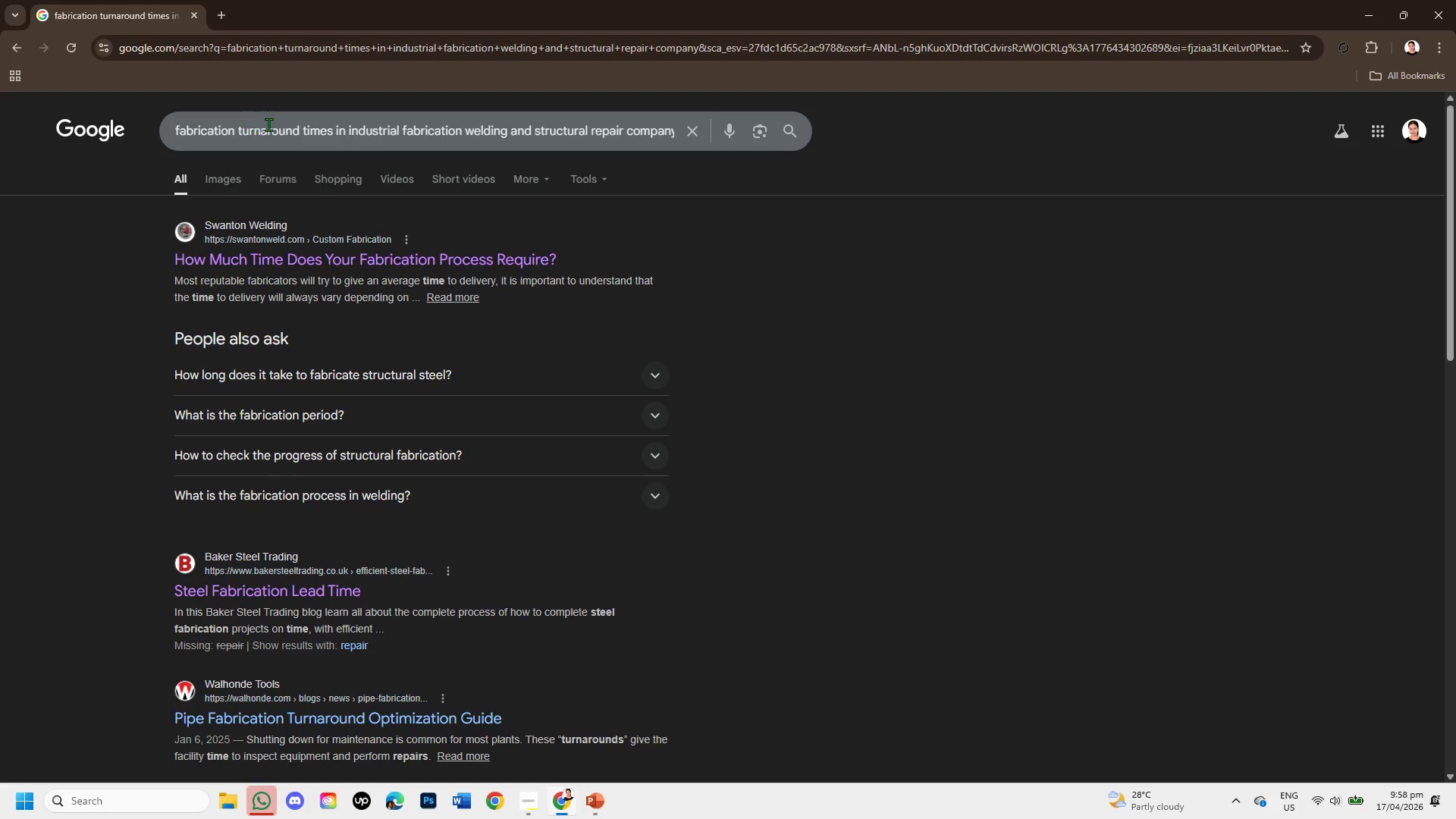 
key(Enter)
 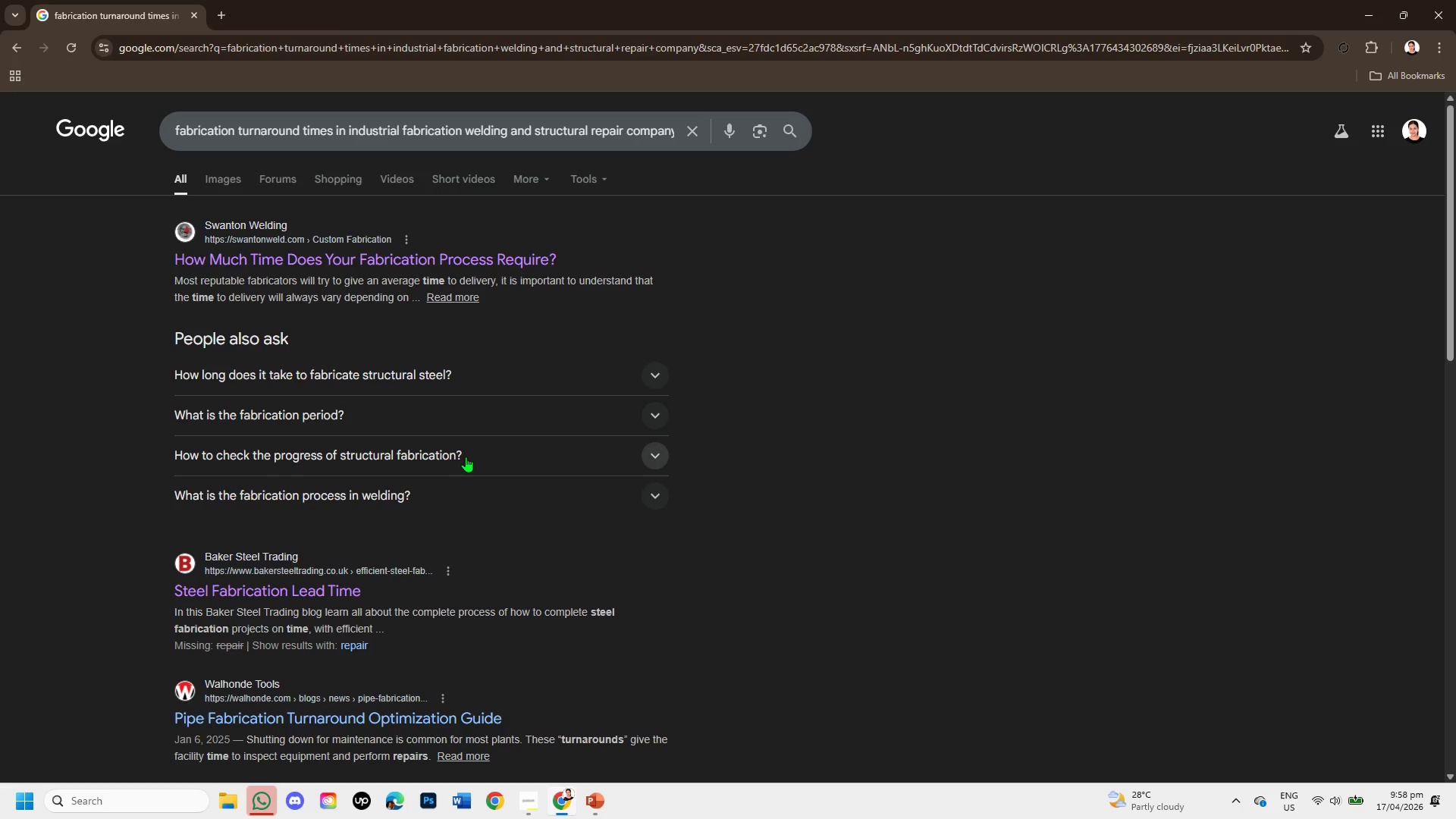 
scroll: coordinate [466, 462], scroll_direction: down, amount: 1.0
 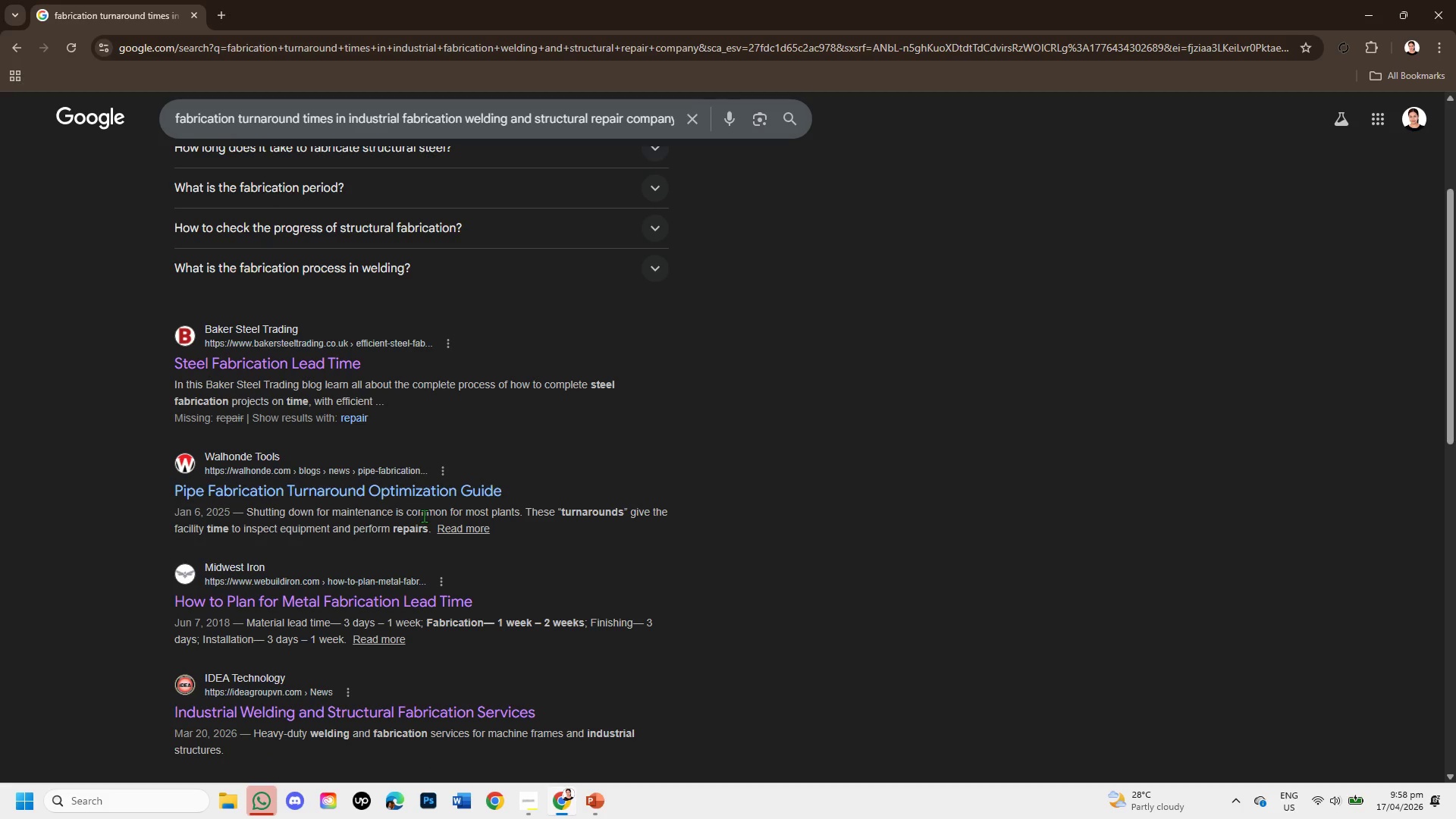 
right_click([423, 477])
 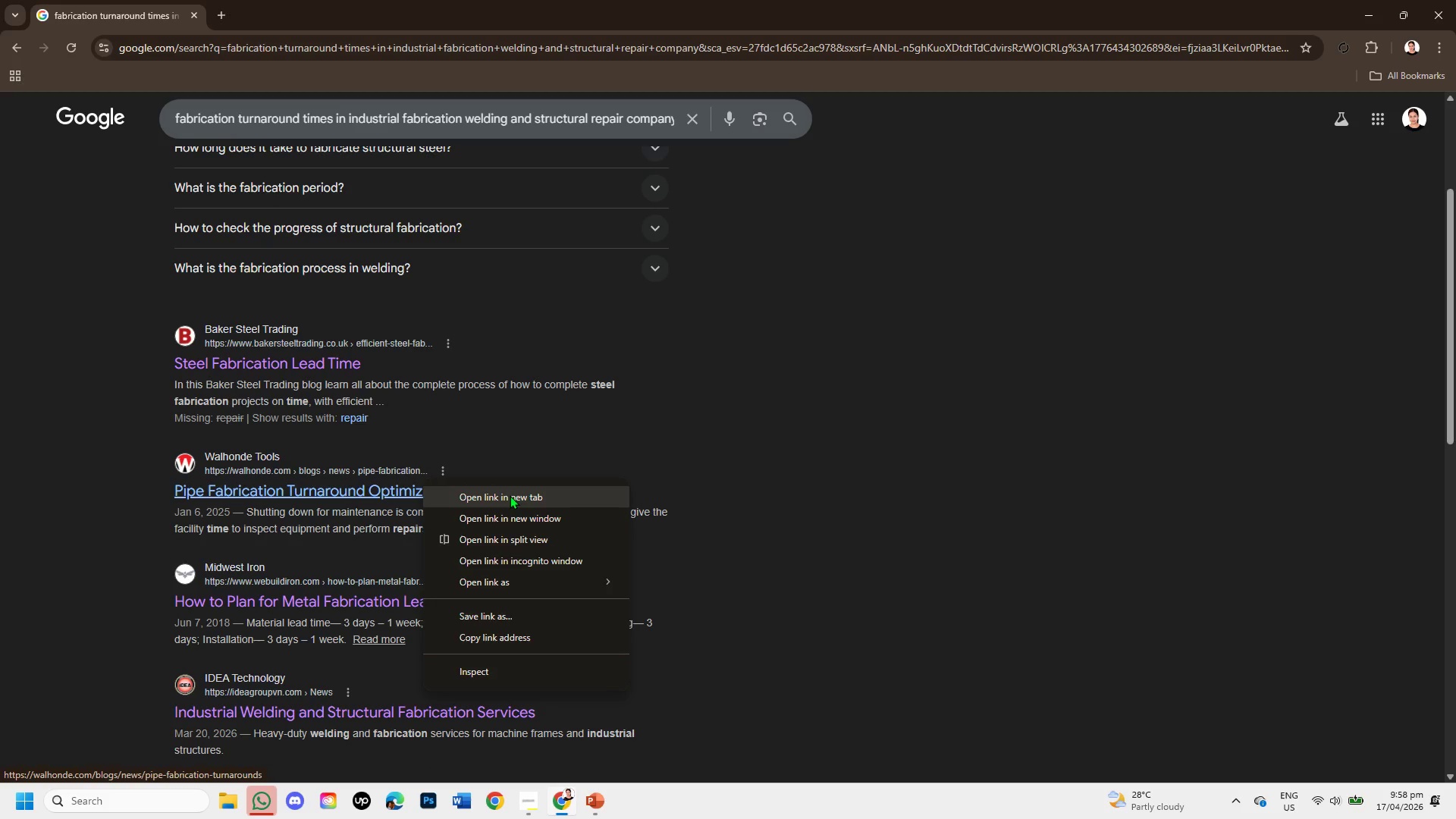 
left_click([510, 495])
 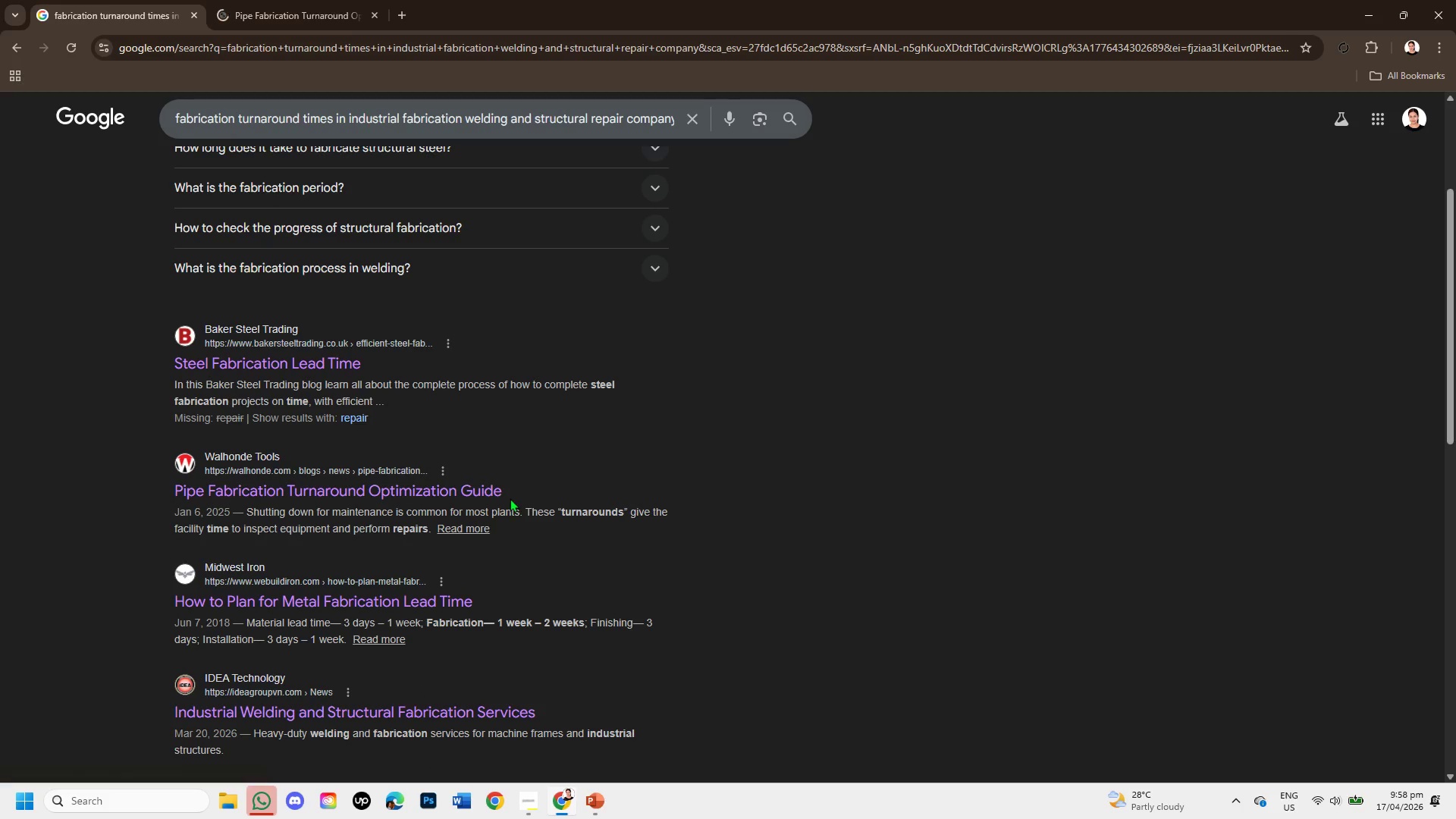 
scroll: coordinate [510, 498], scroll_direction: down, amount: 1.0
 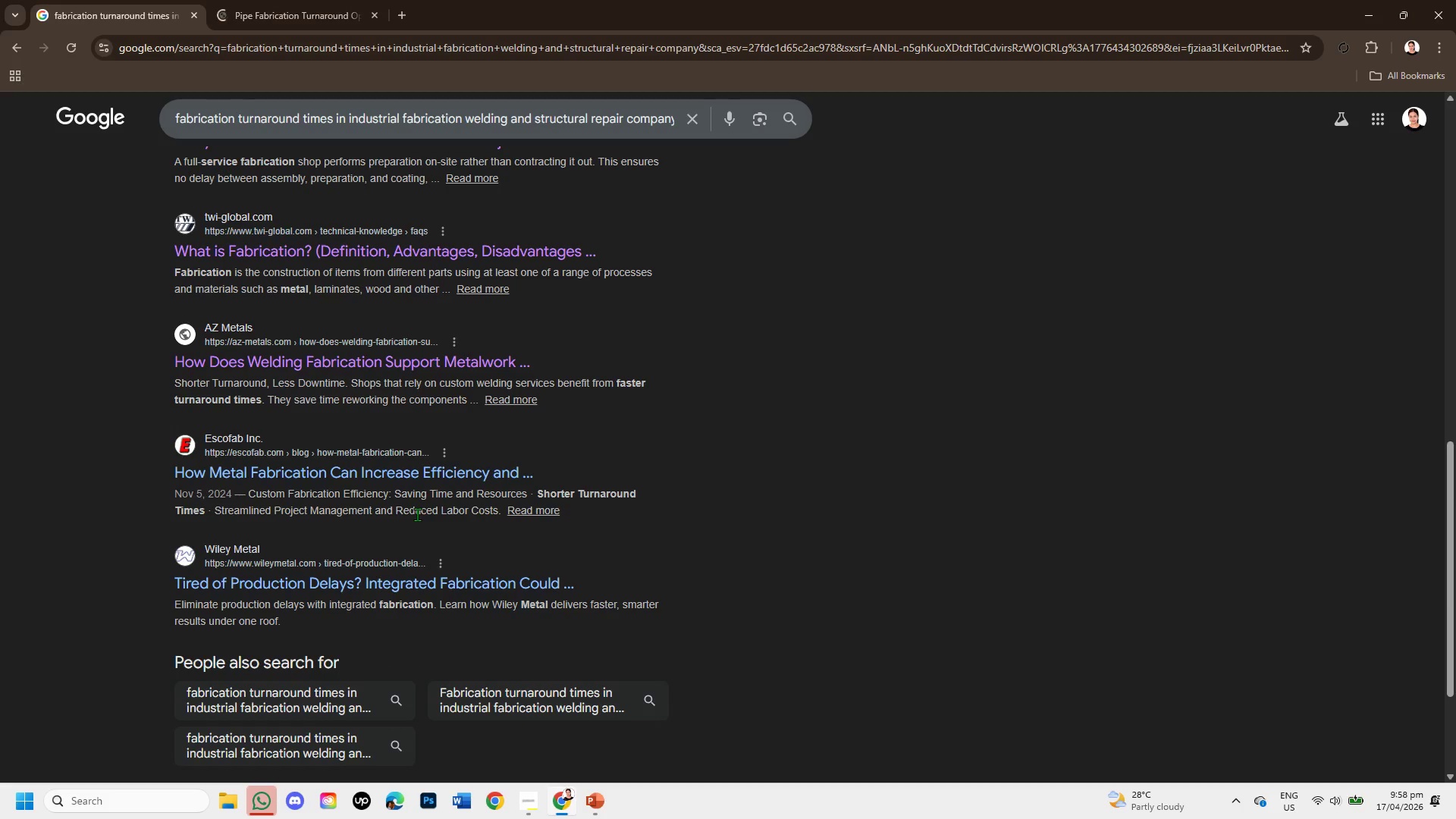 
right_click([400, 472])
 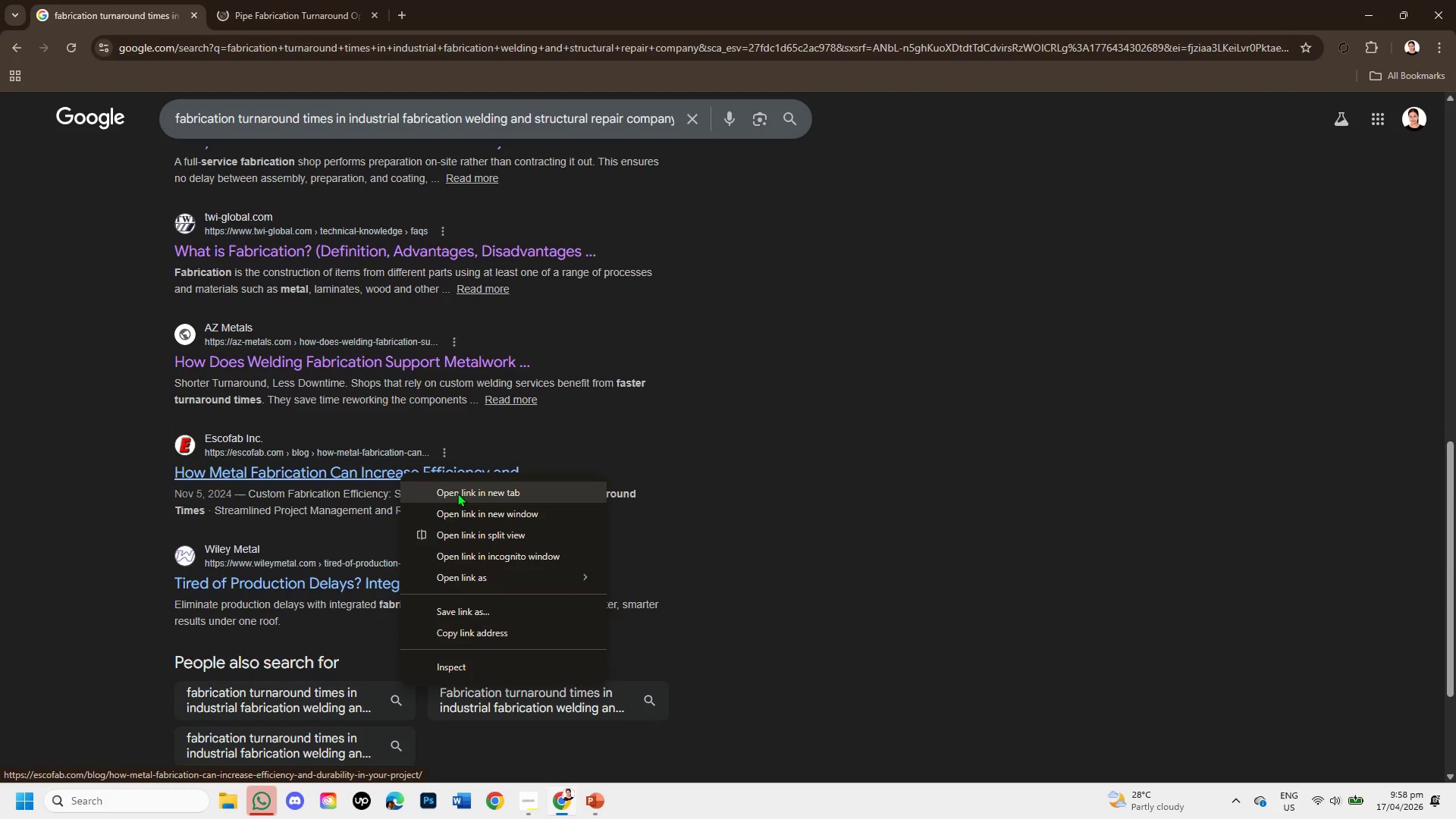 
left_click([457, 493])
 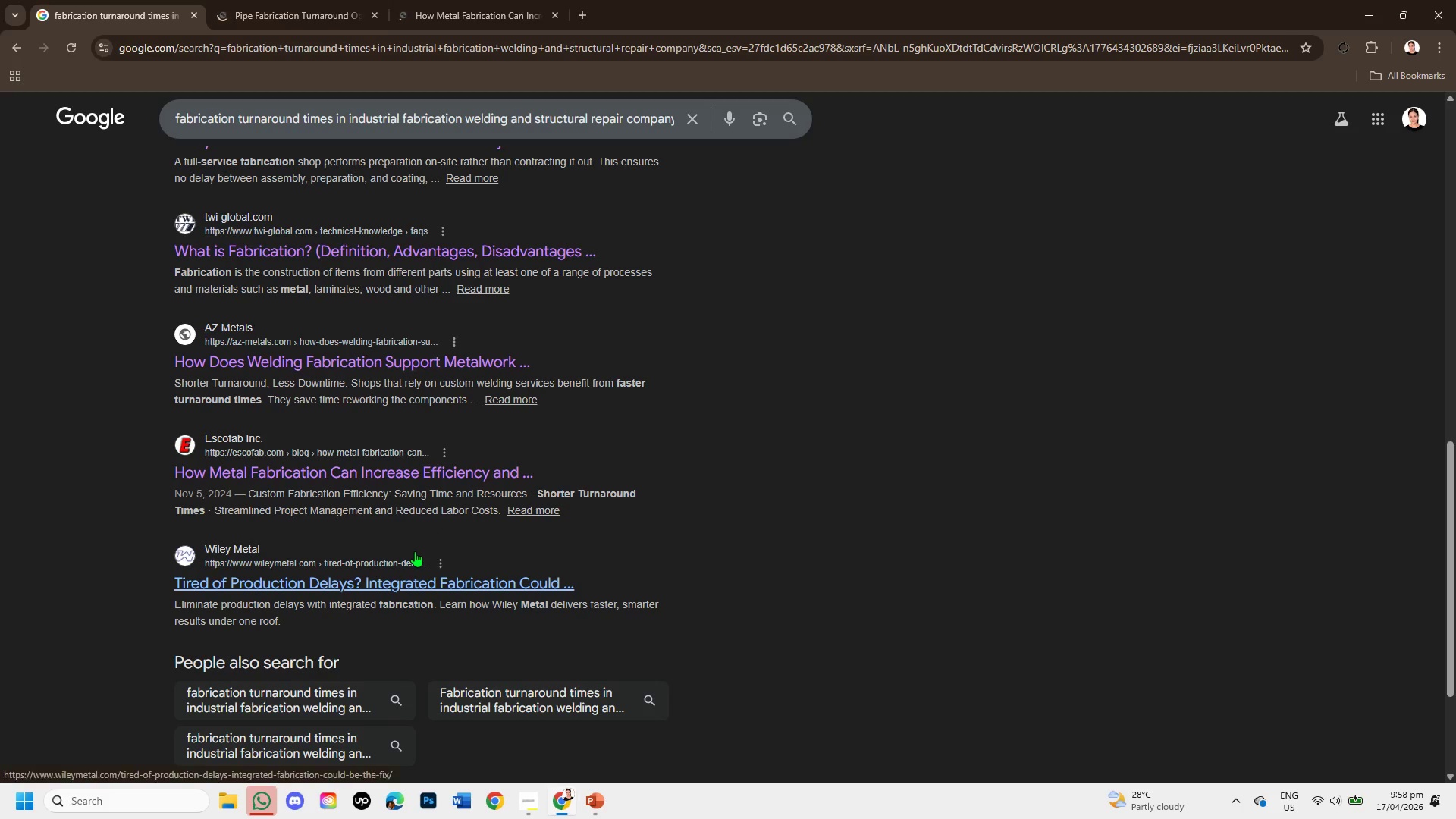 
scroll: coordinate [415, 551], scroll_direction: down, amount: 1.0
 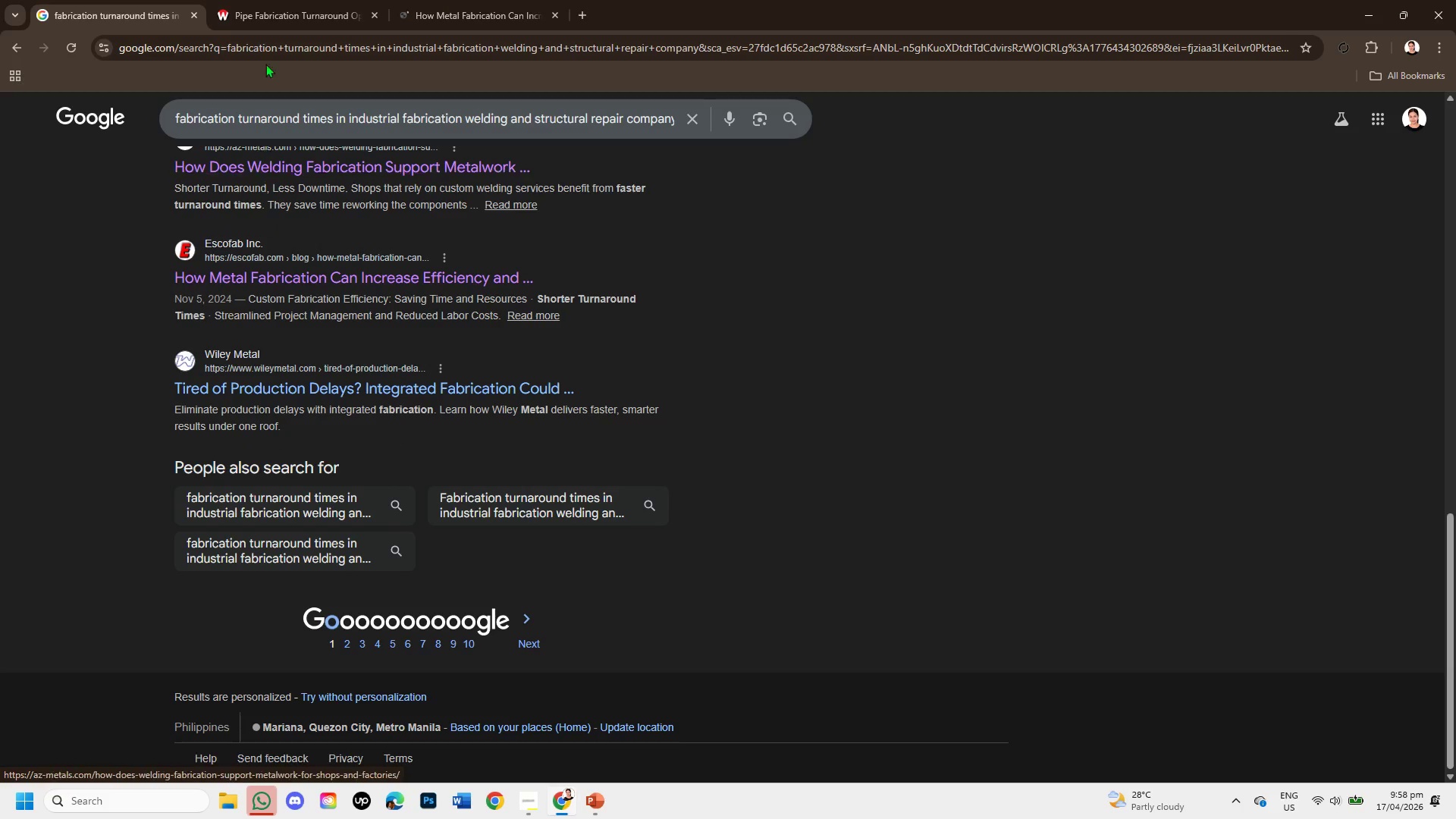 
left_click([278, 0])
 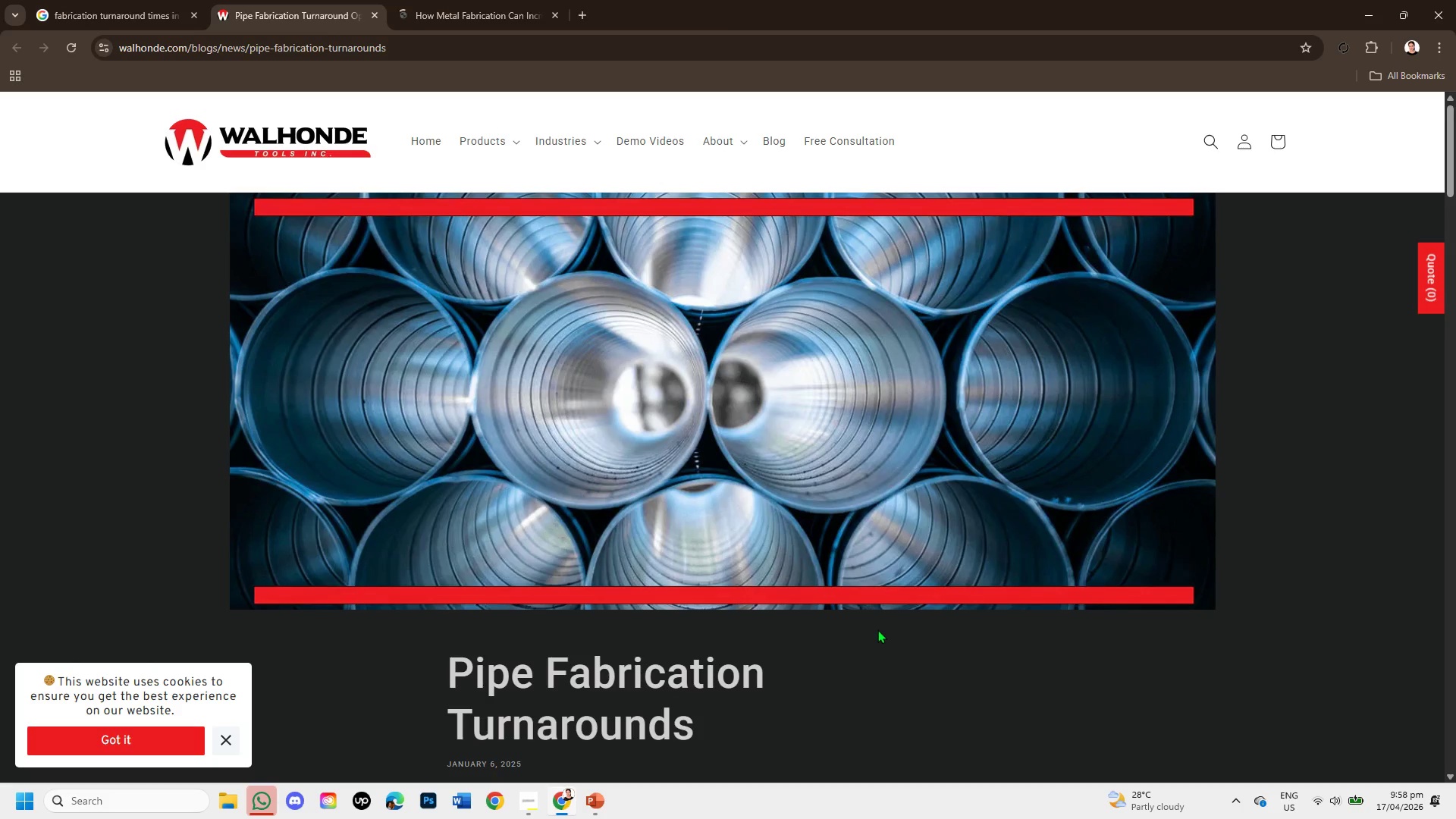 
scroll: coordinate [877, 629], scroll_direction: down, amount: 2.0
 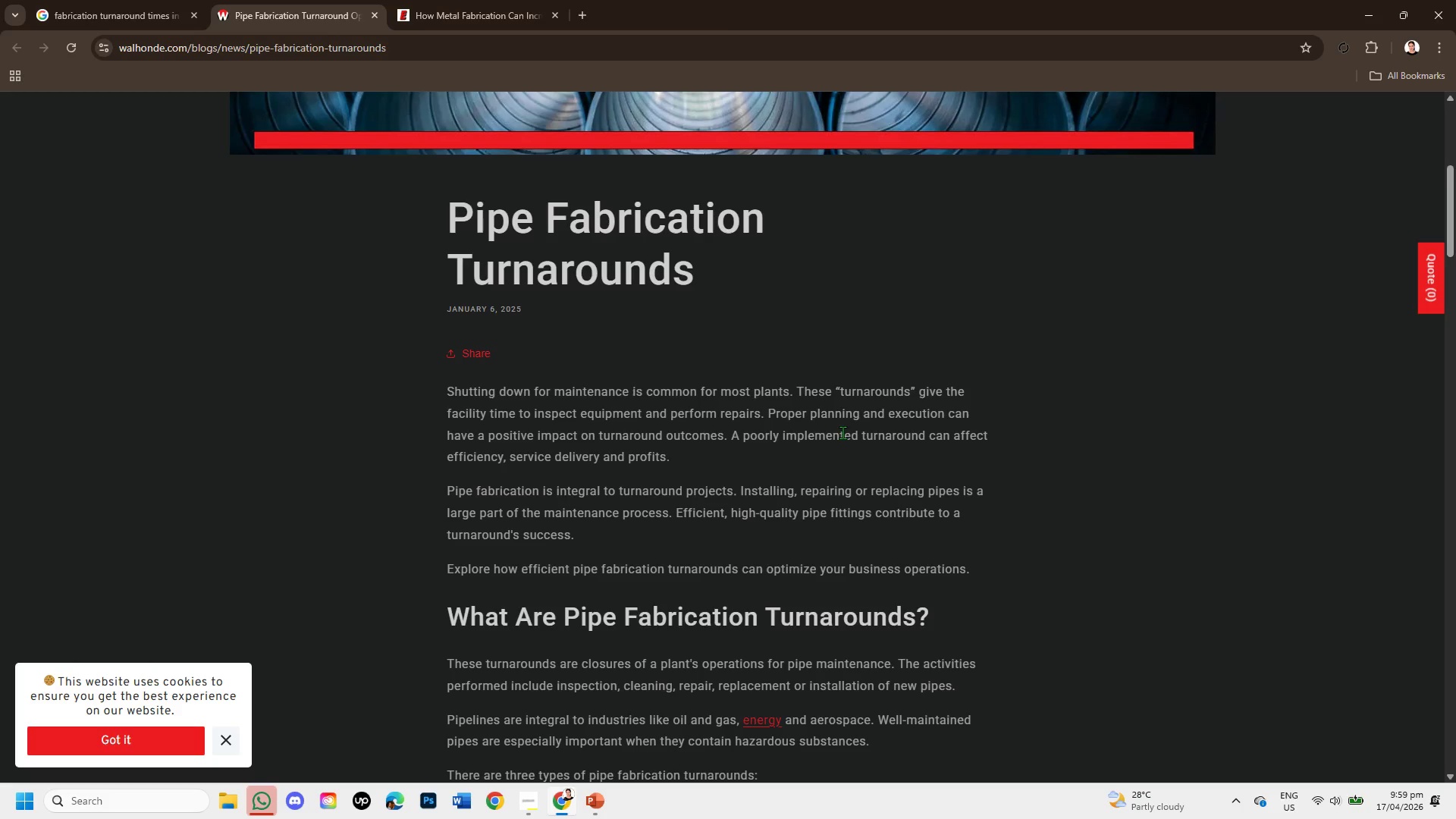 
wait(22.39)
 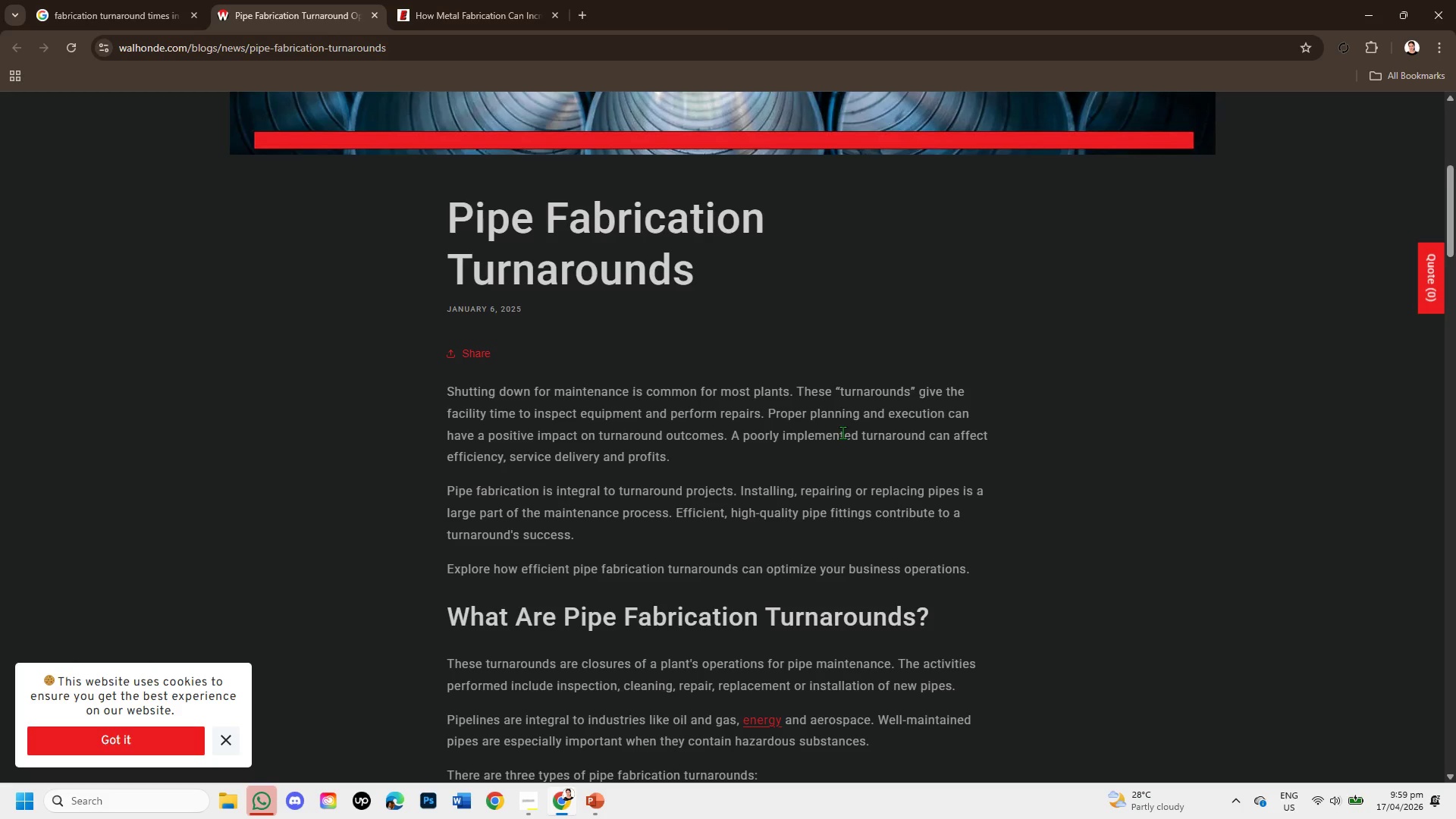 
scroll: coordinate [522, 517], scroll_direction: down, amount: 3.0
 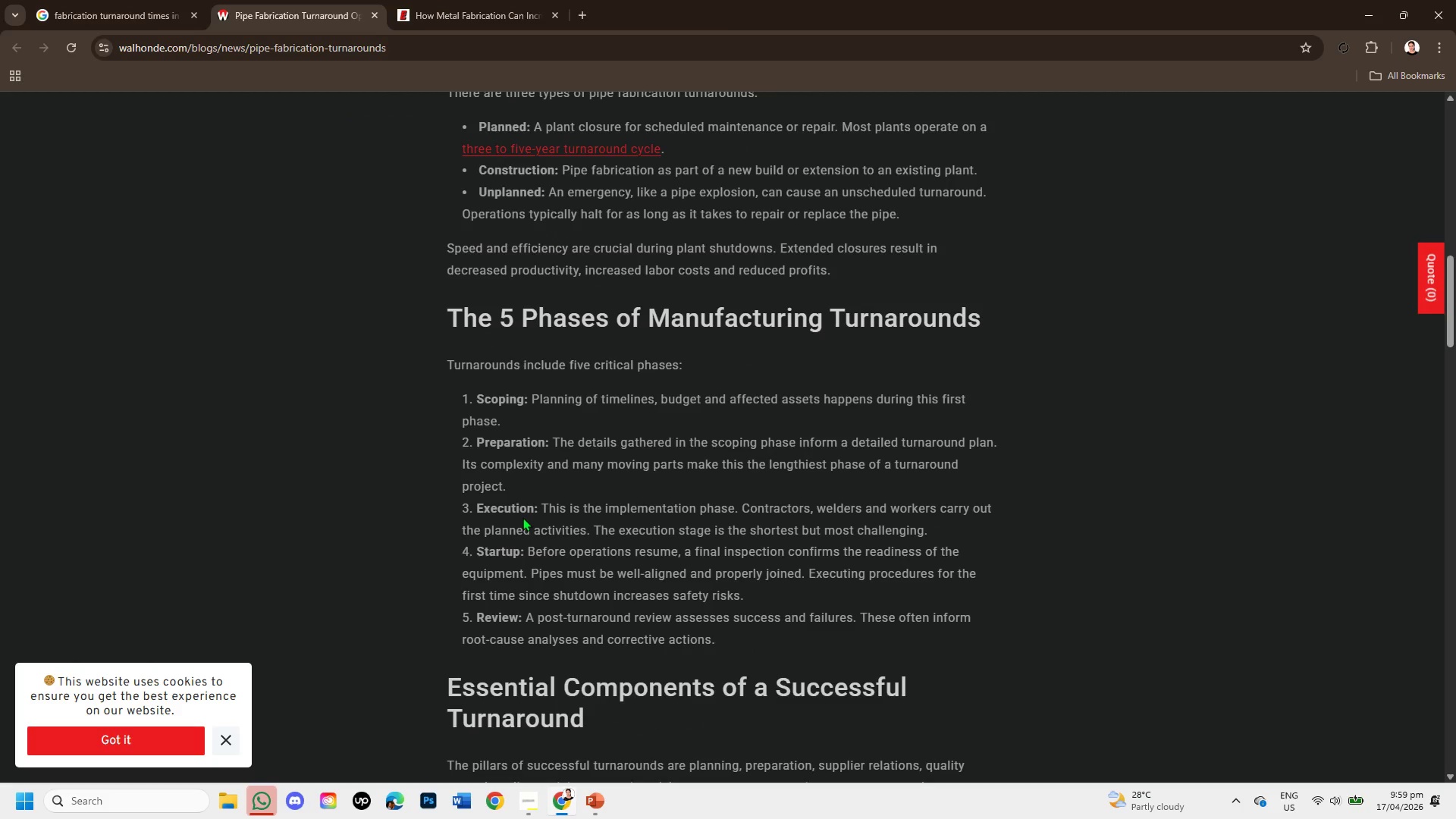 
wait(6.13)
 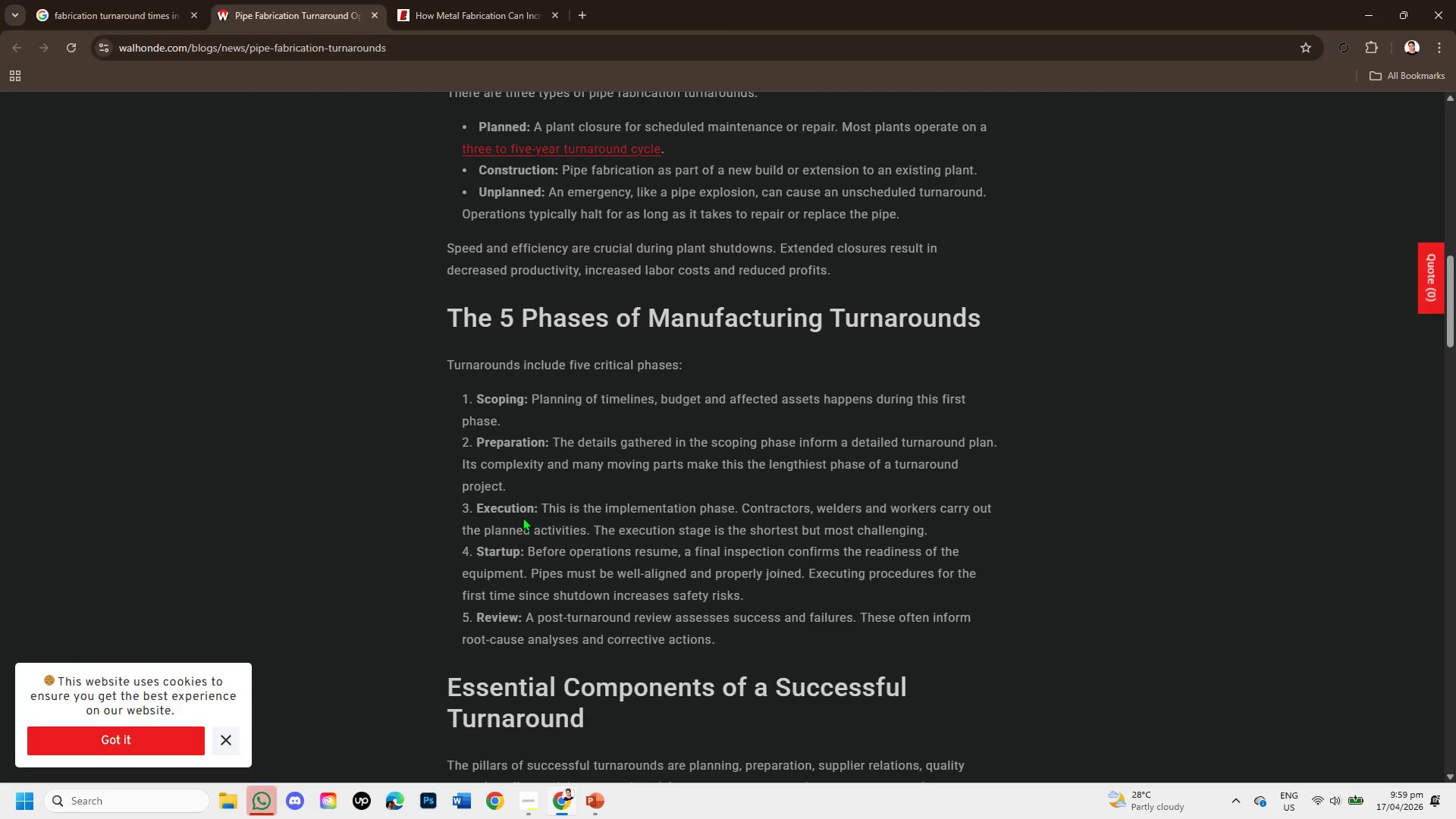 
scroll: coordinate [522, 517], scroll_direction: down, amount: 4.0
 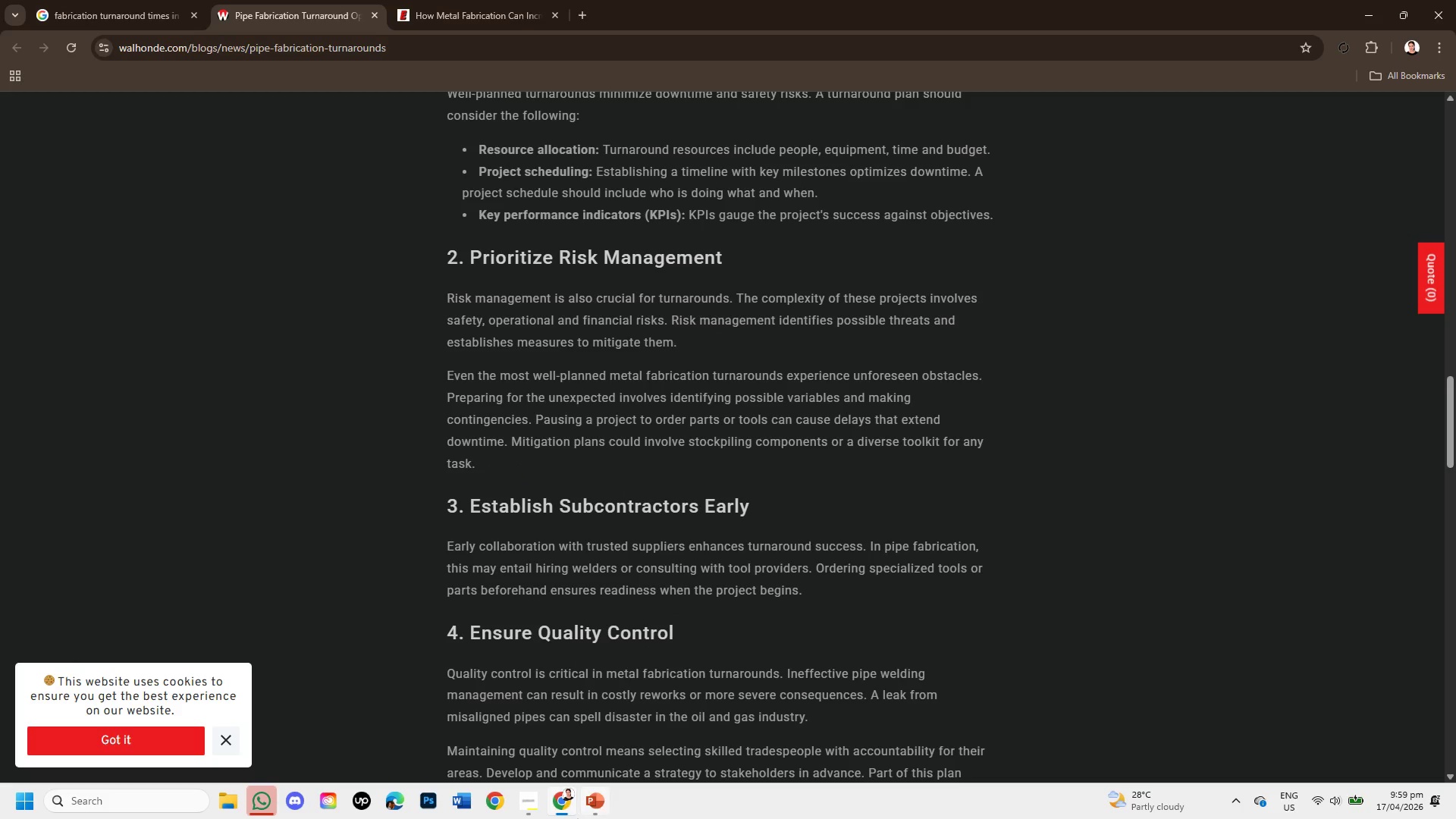 
left_click([529, 804])